 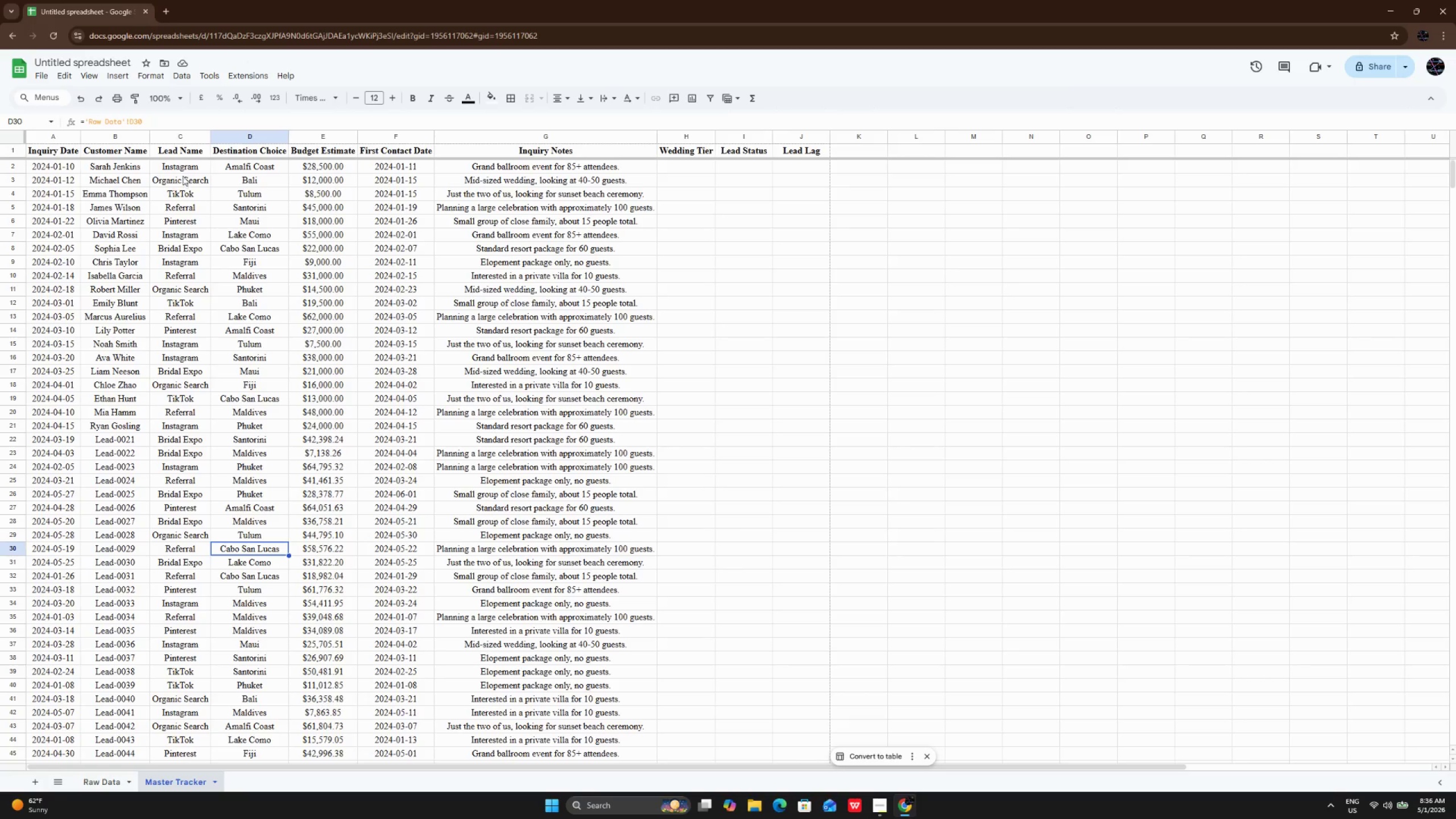 
left_click([184, 169])
 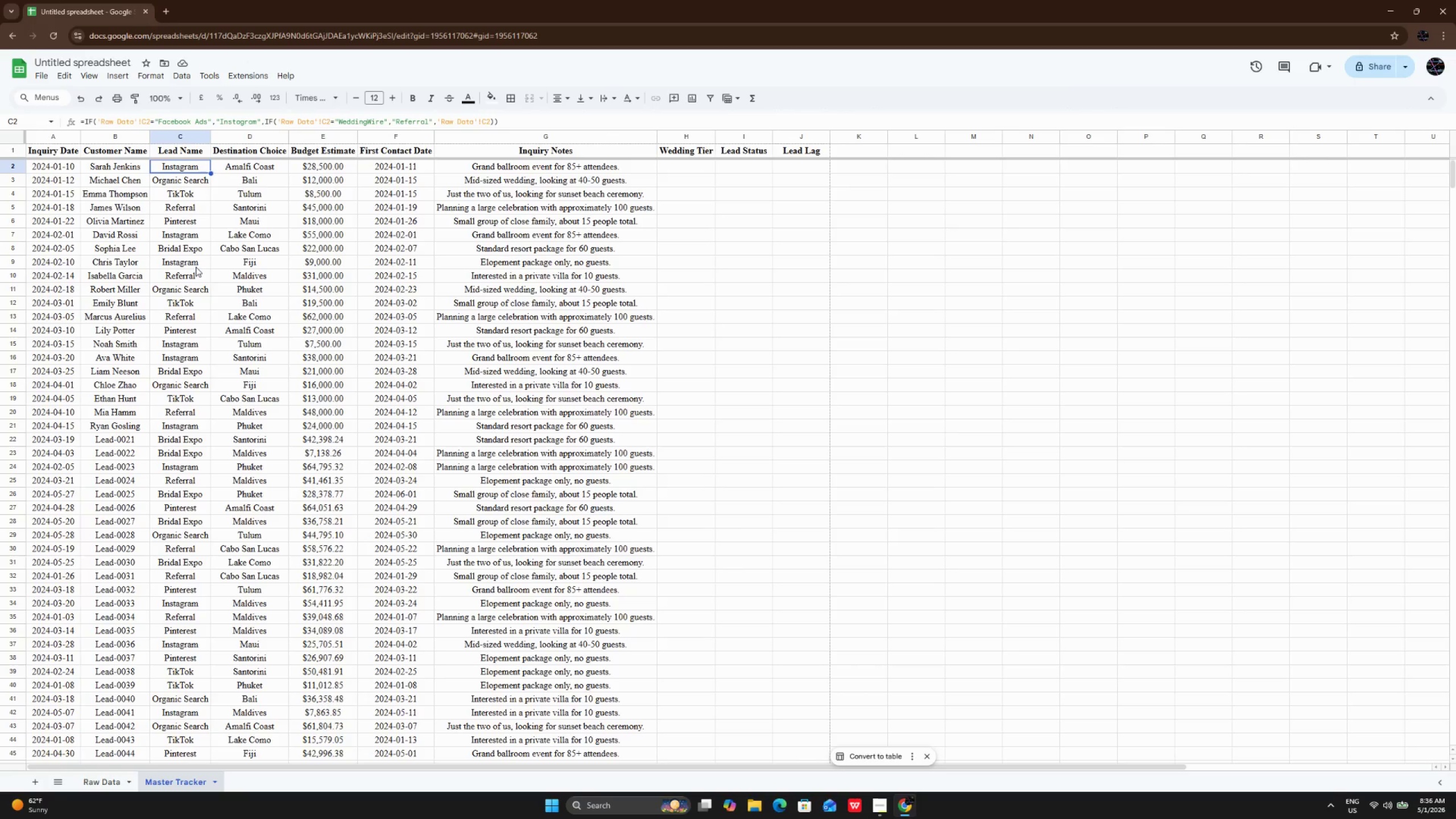 
scroll: coordinate [196, 267], scroll_direction: down, amount: 10.0
 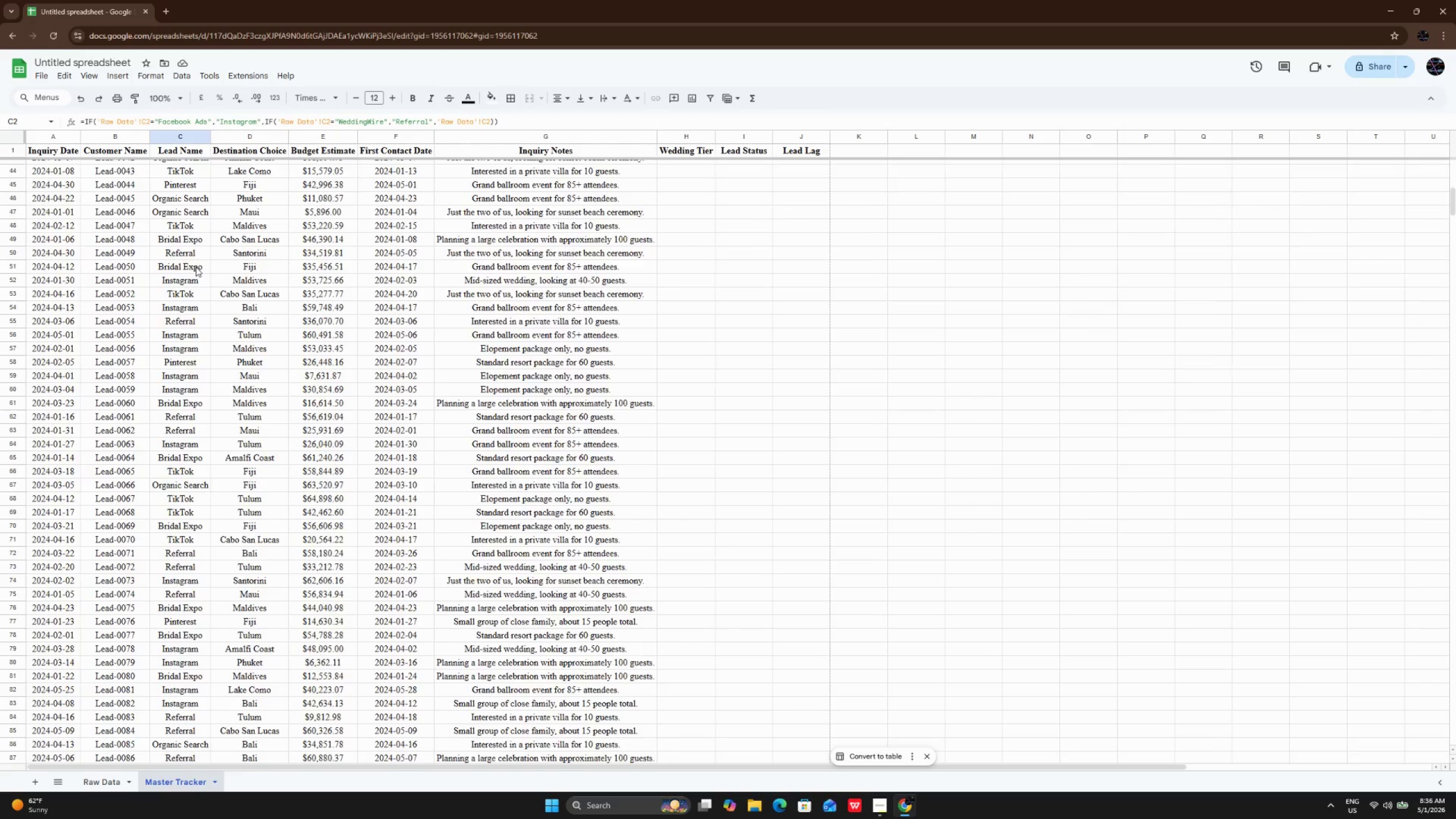 
scroll: coordinate [208, 356], scroll_direction: up, amount: 13.0
 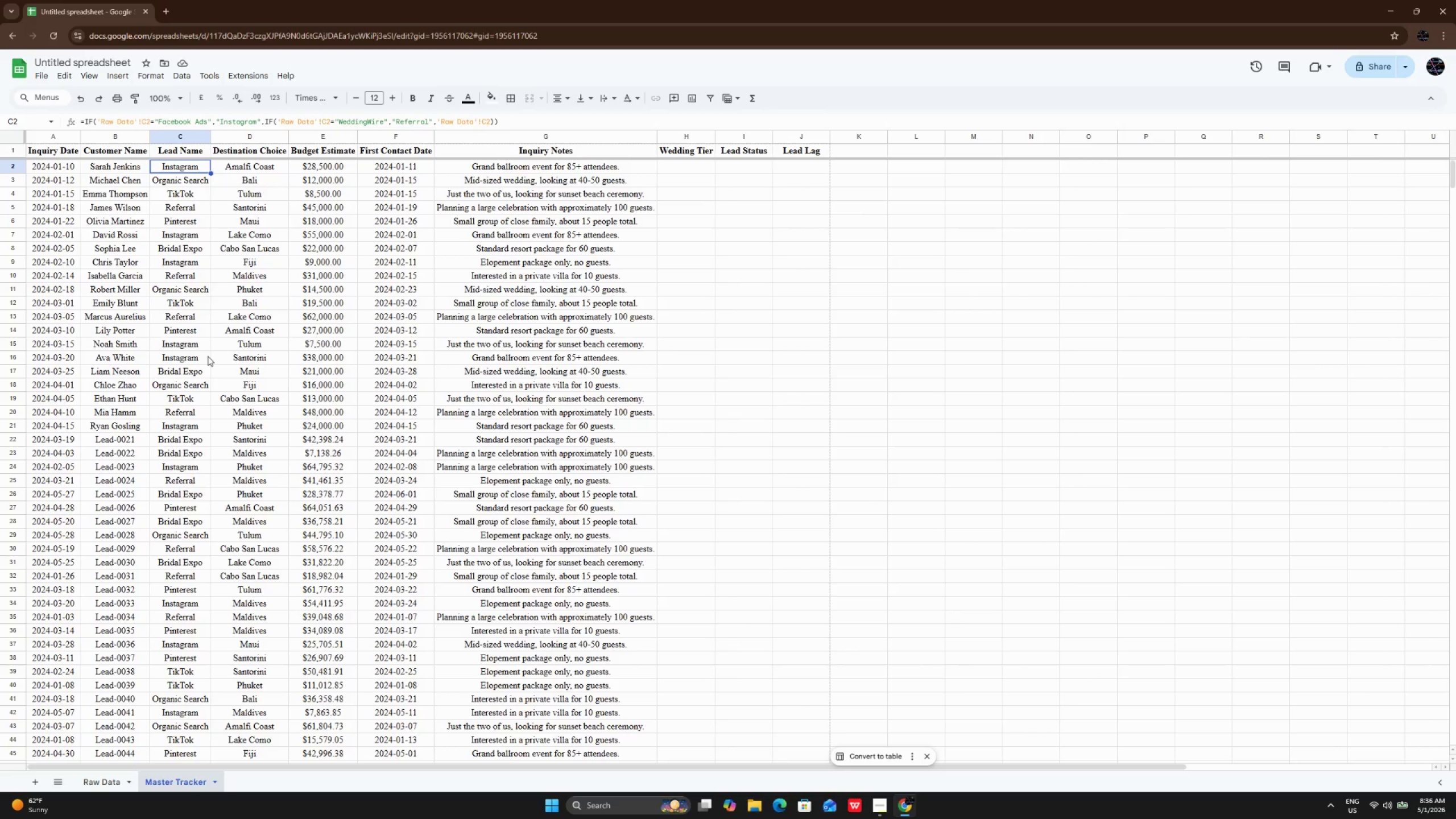 
wait(14.64)
 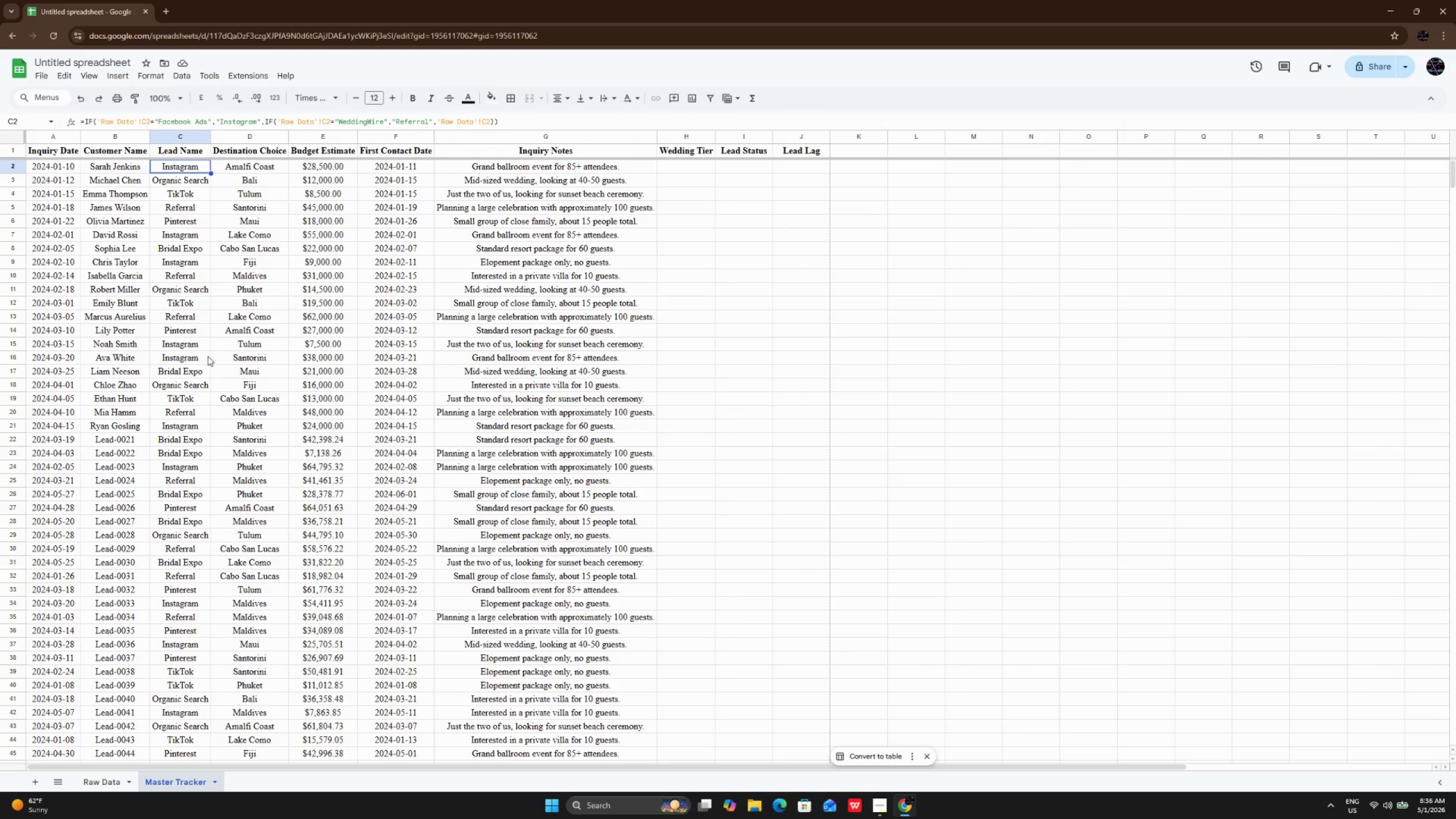 
left_click([881, 818])